 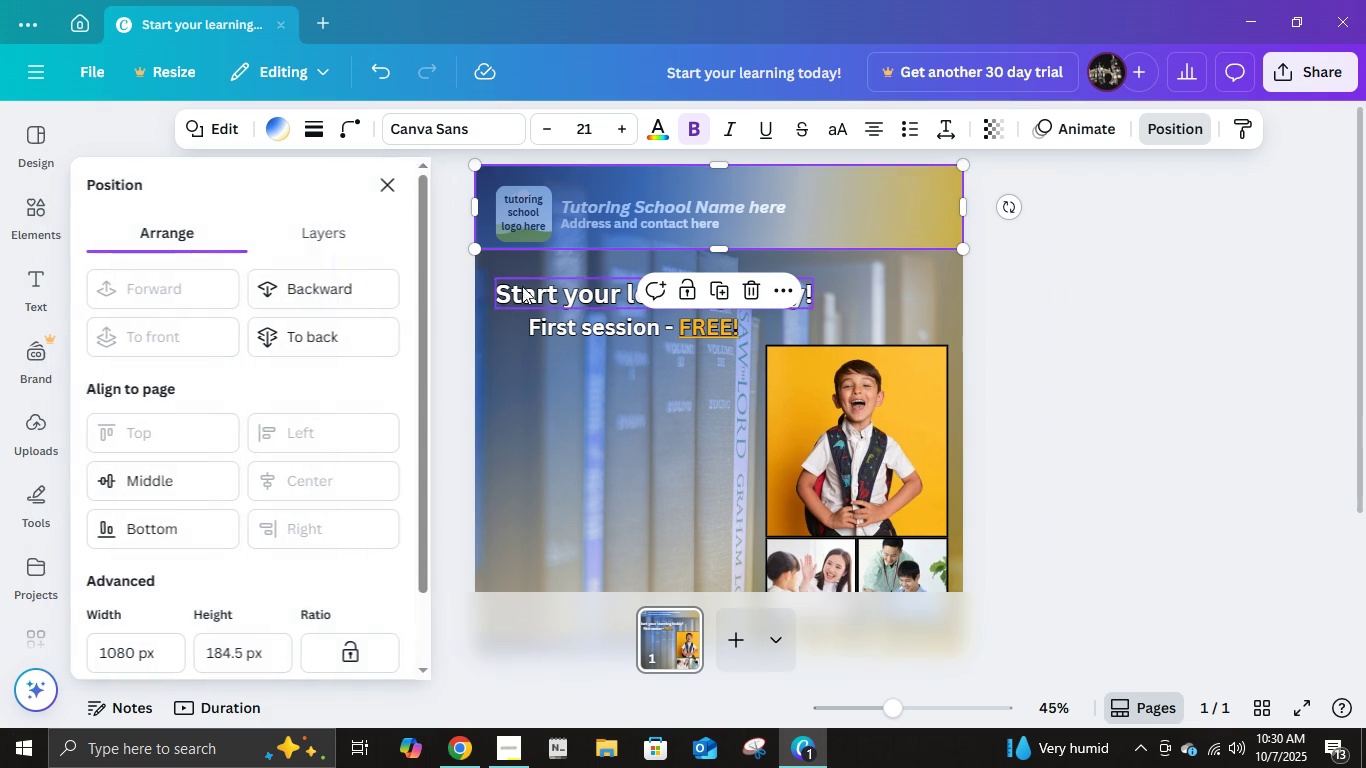 
left_click([305, 288])
 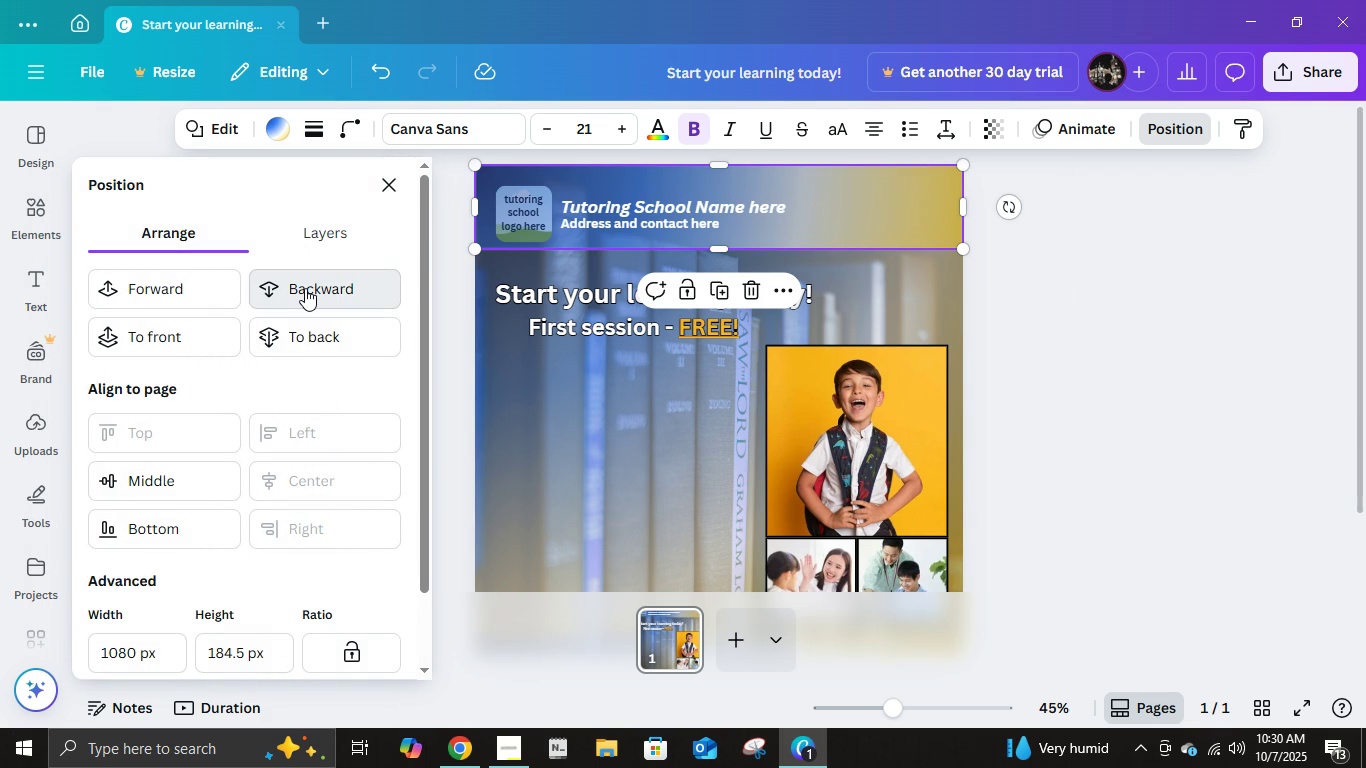 
left_click([305, 288])
 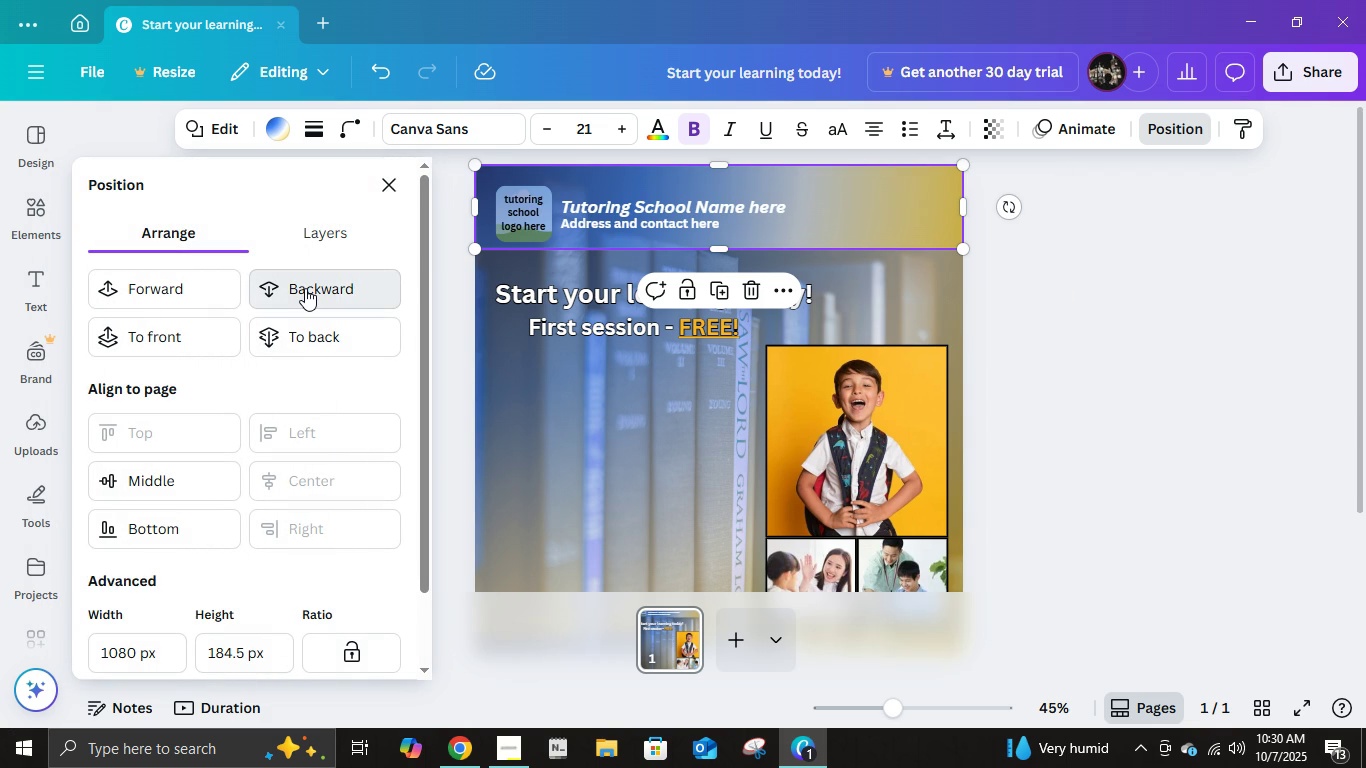 
left_click([305, 288])
 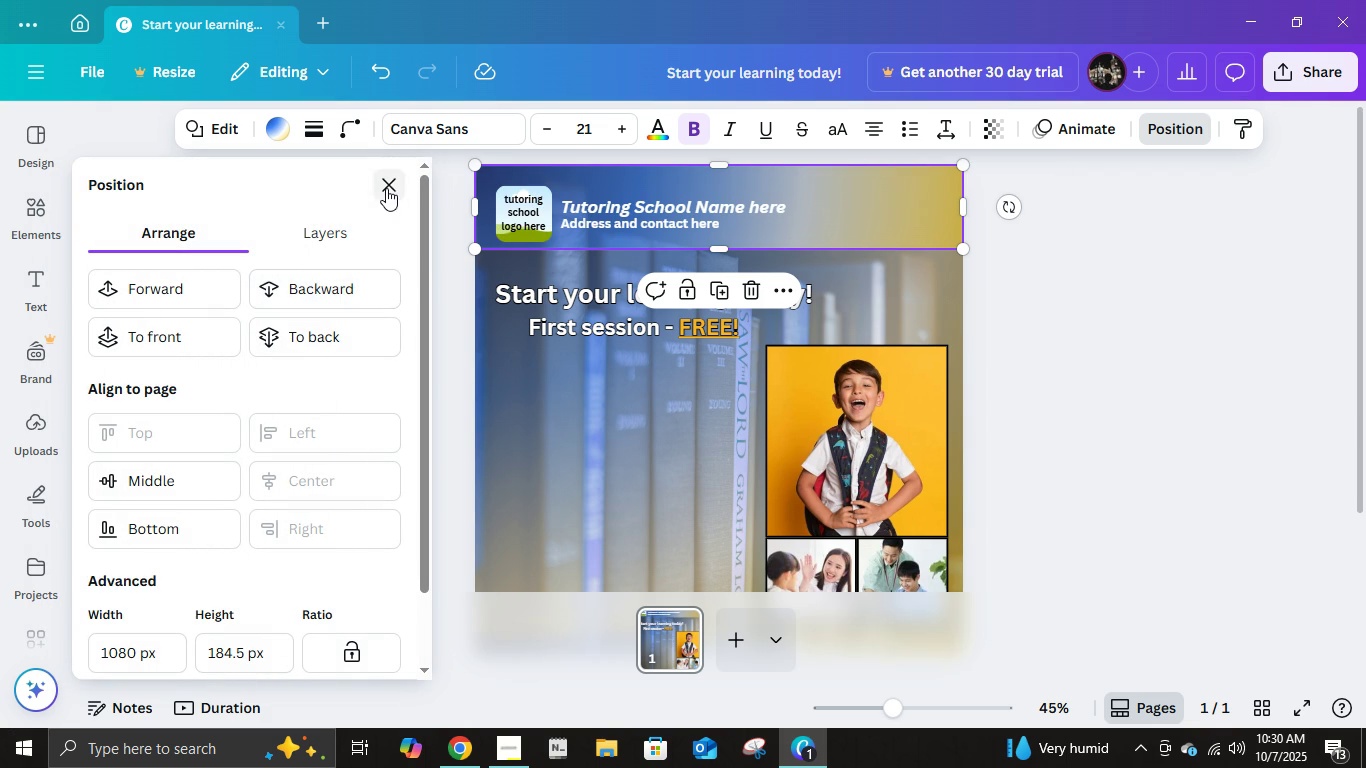 
left_click([386, 188])
 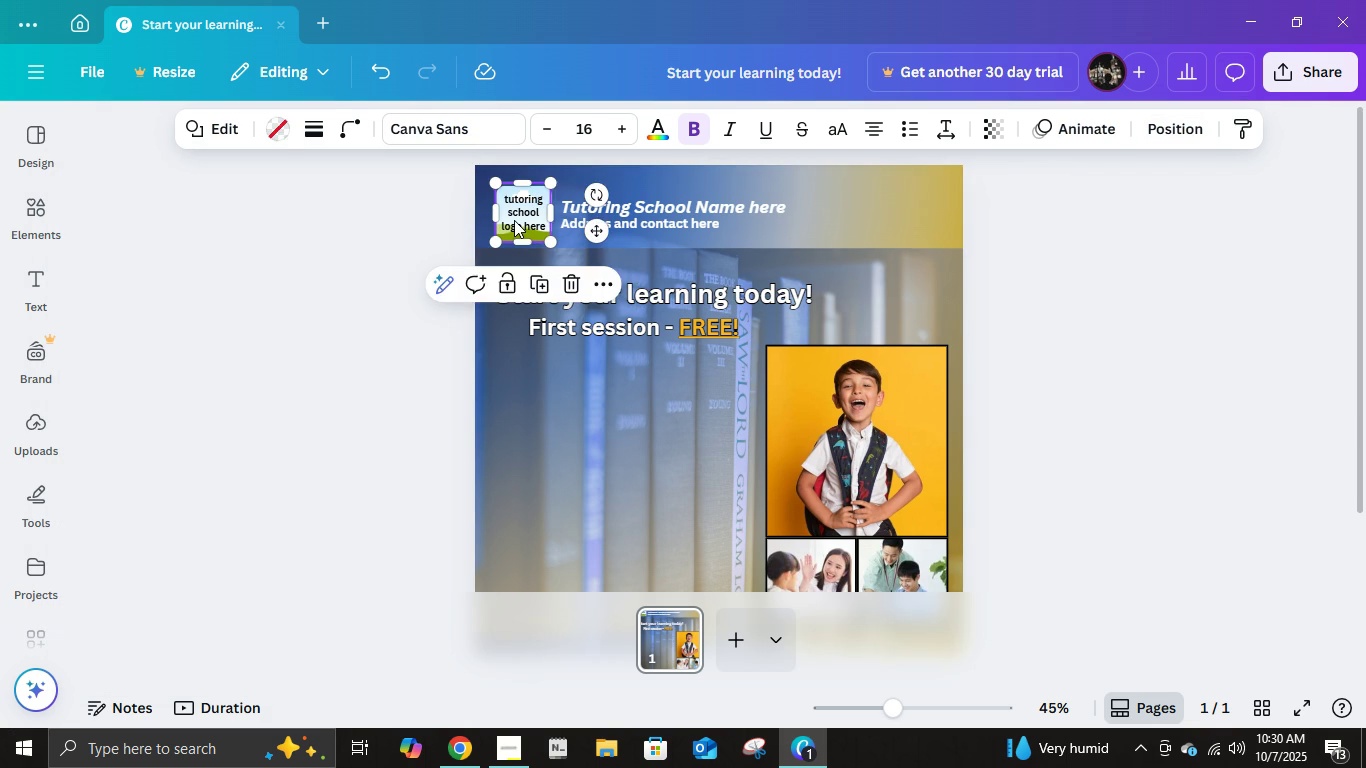 
left_click([514, 220])